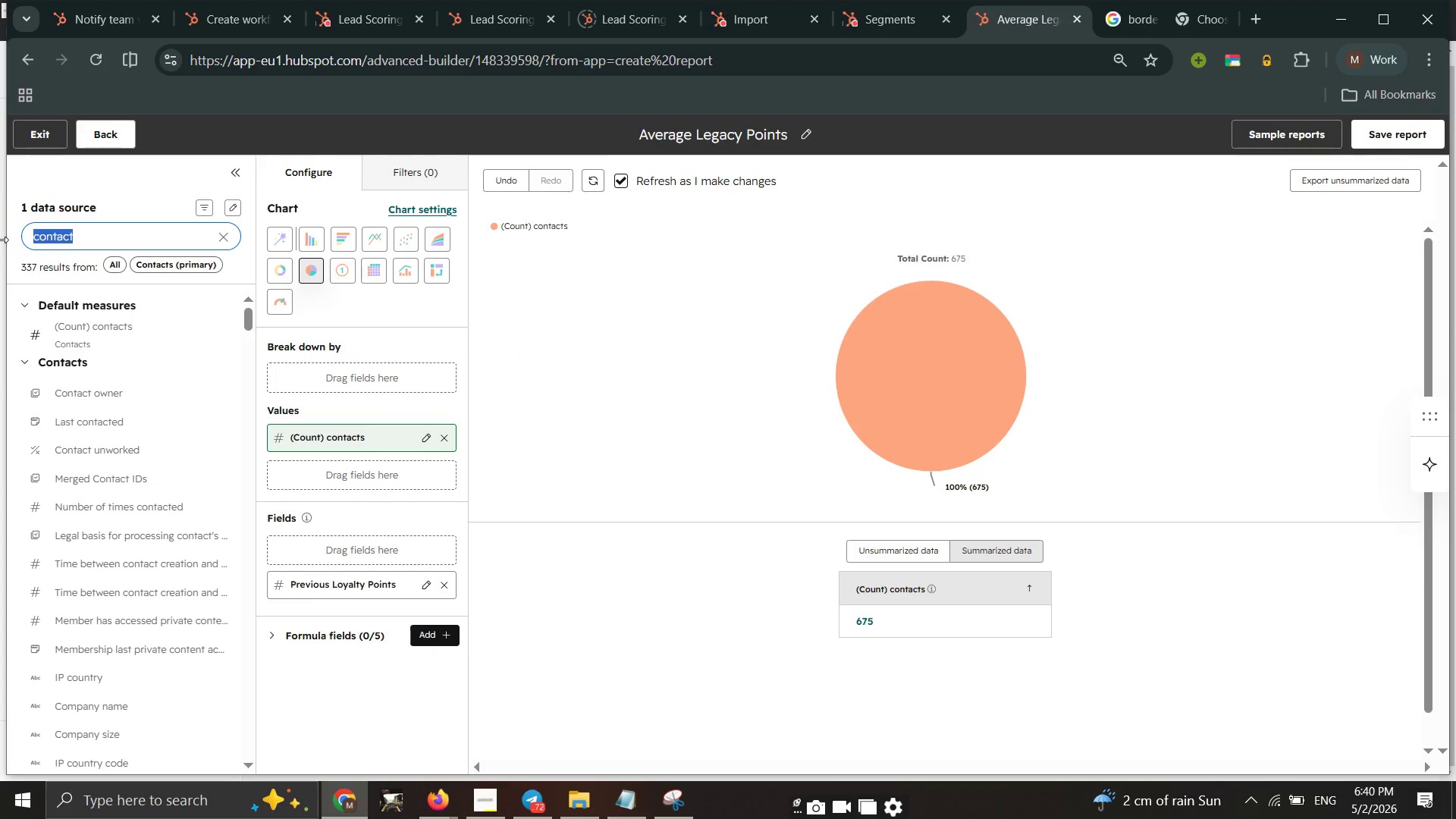 
type(loya)
 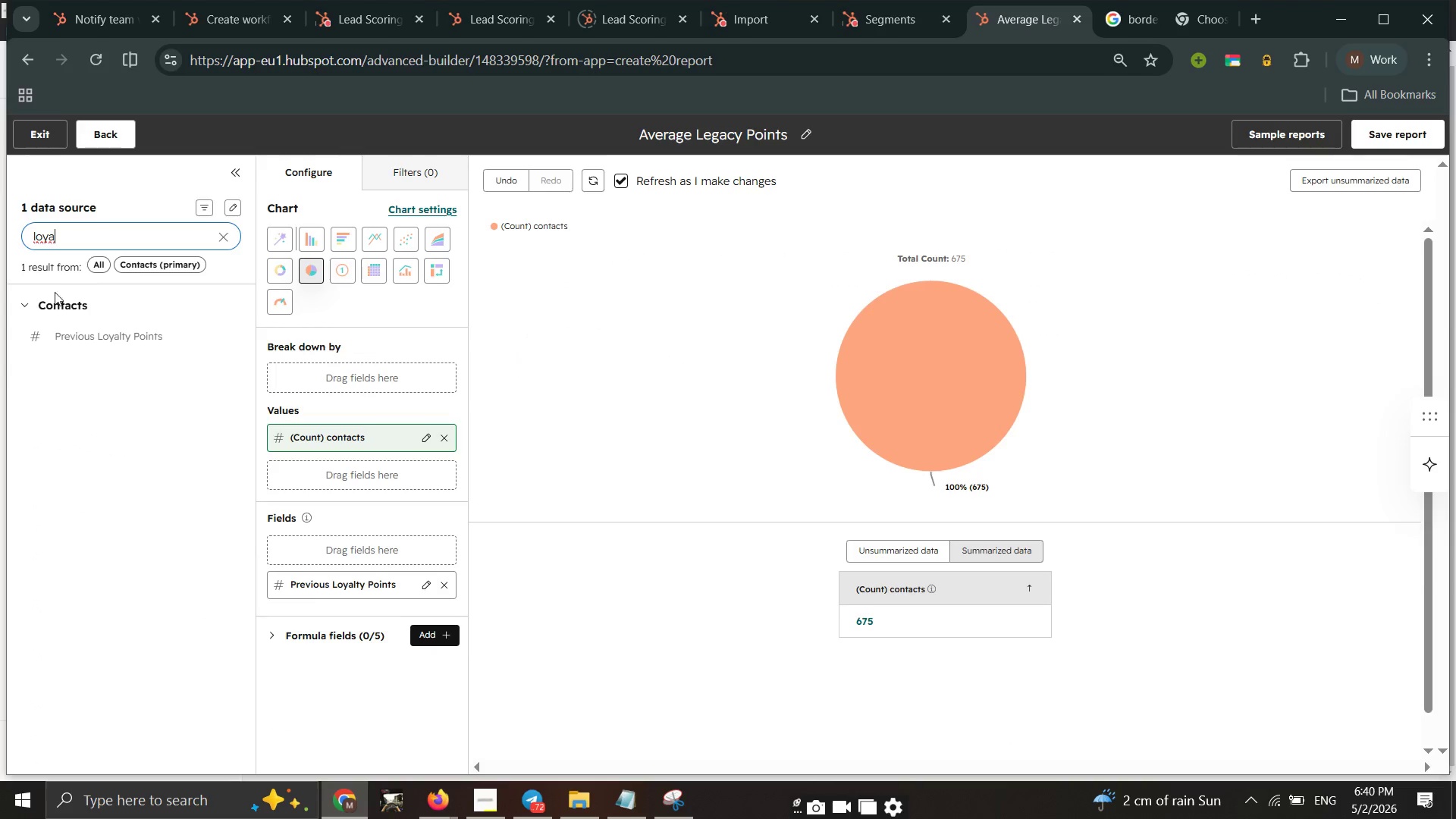 
left_click_drag(start_coordinate=[64, 347], to_coordinate=[306, 357])
 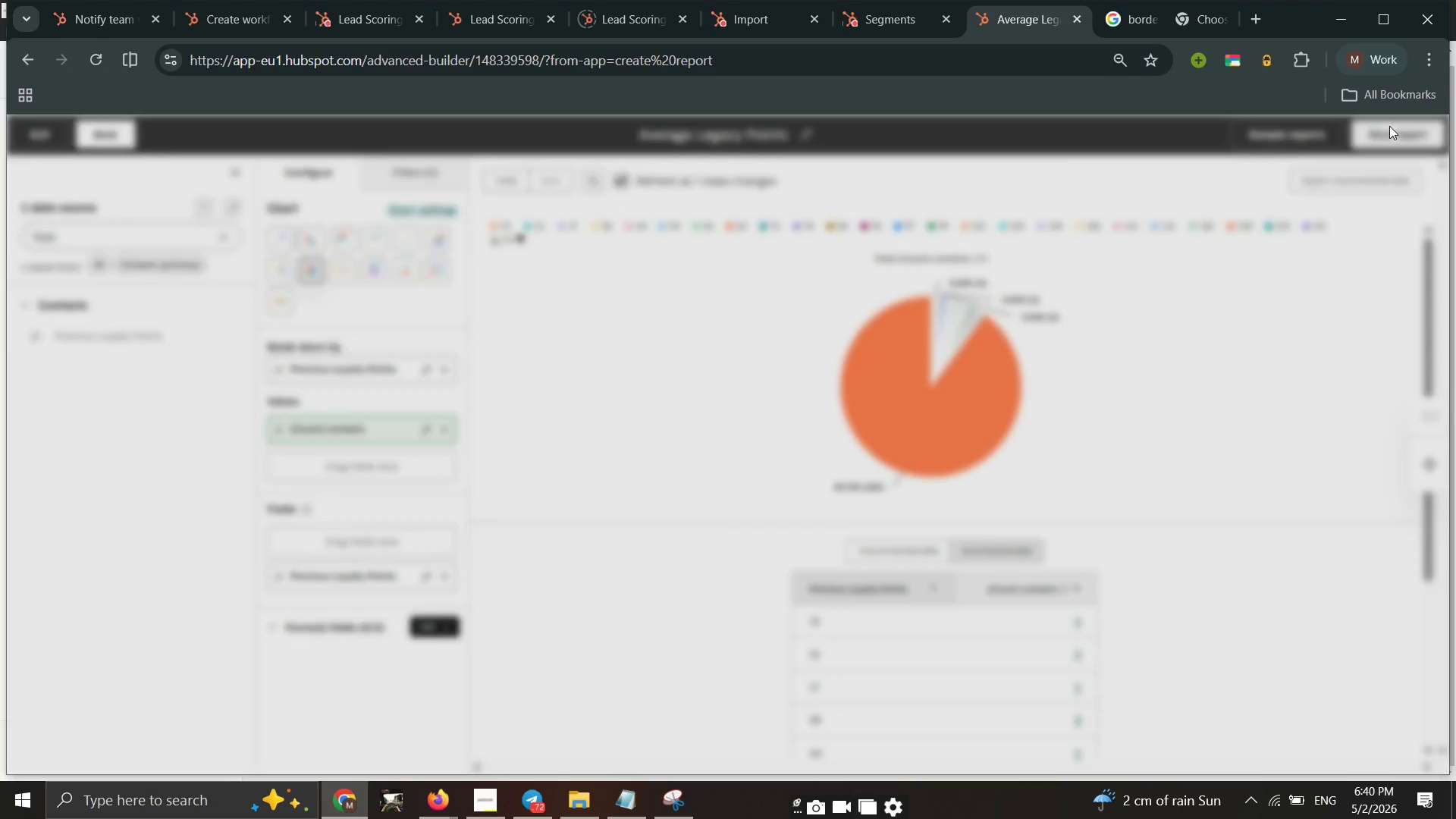 
wait(7.98)
 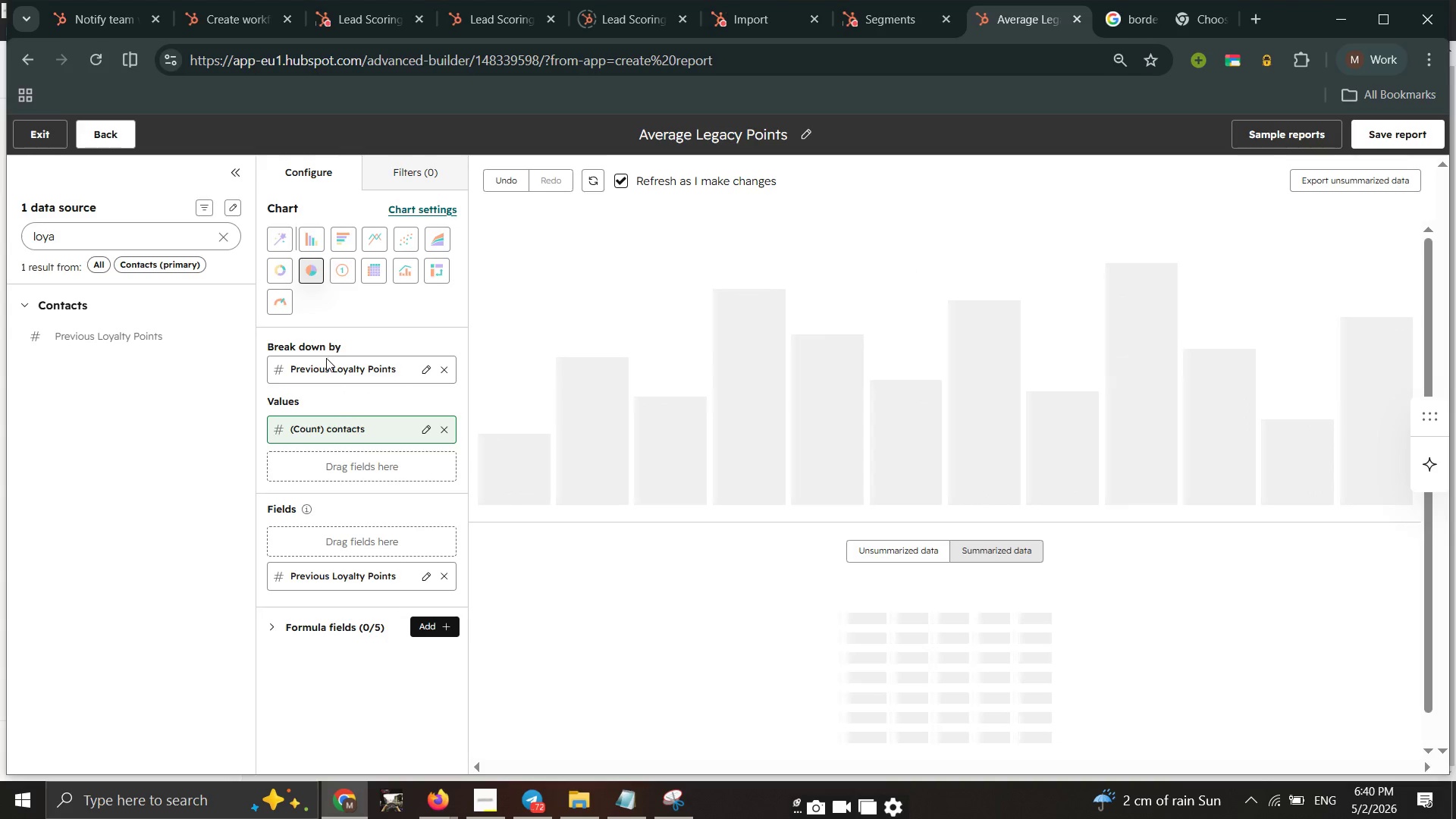 
double_click([1390, 764])
 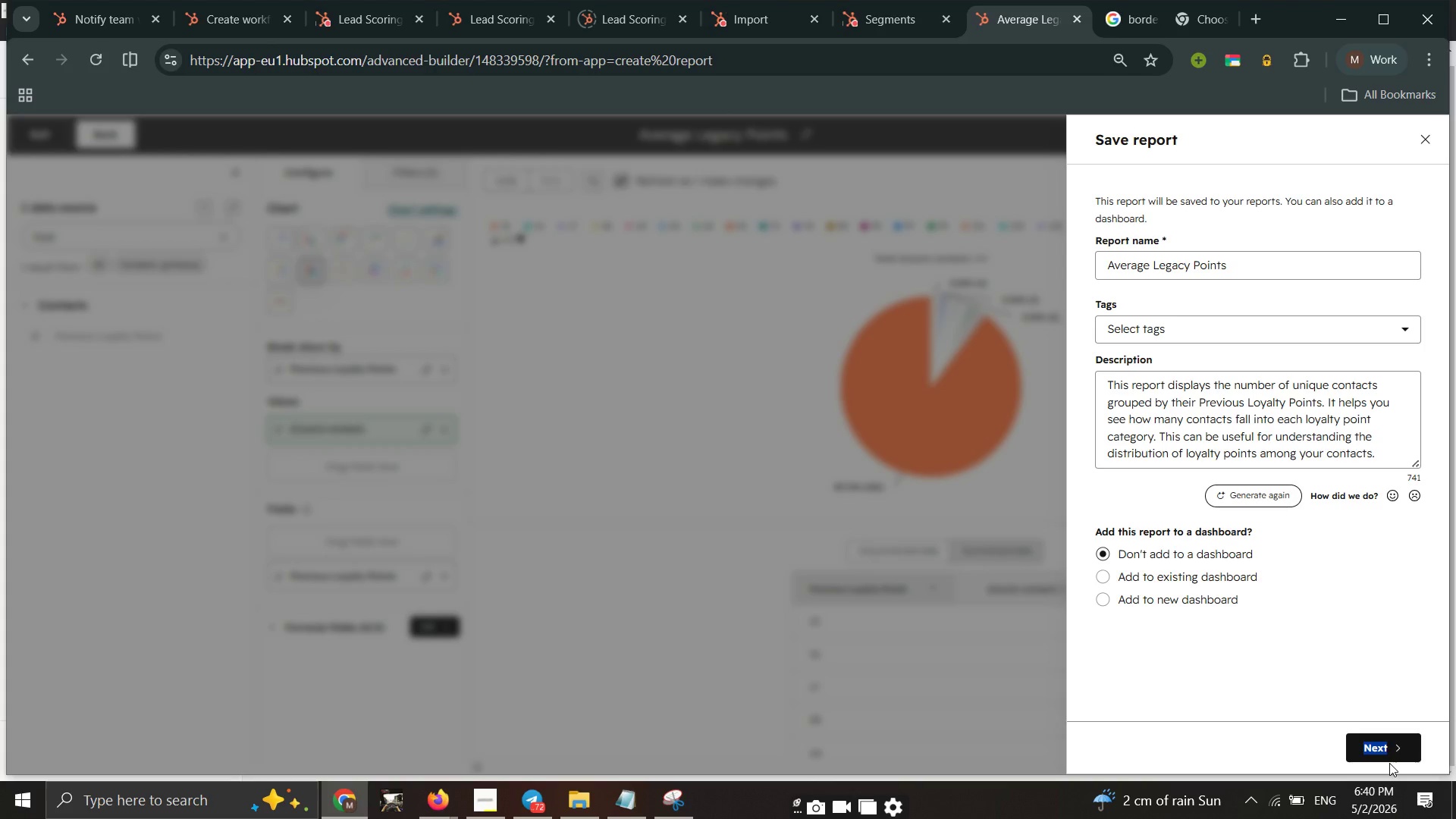 
wait(13.94)
 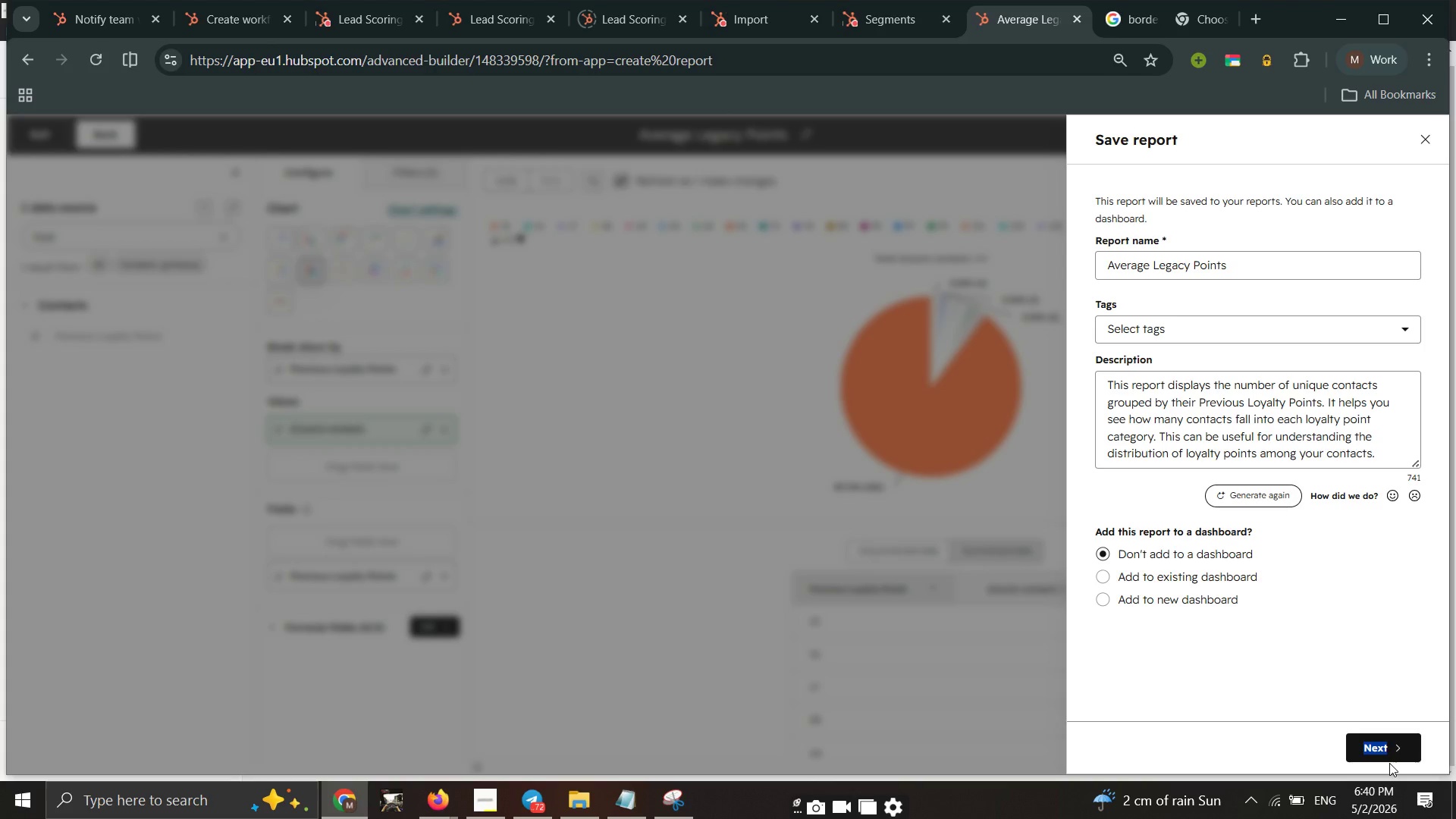 
left_click([1396, 742])
 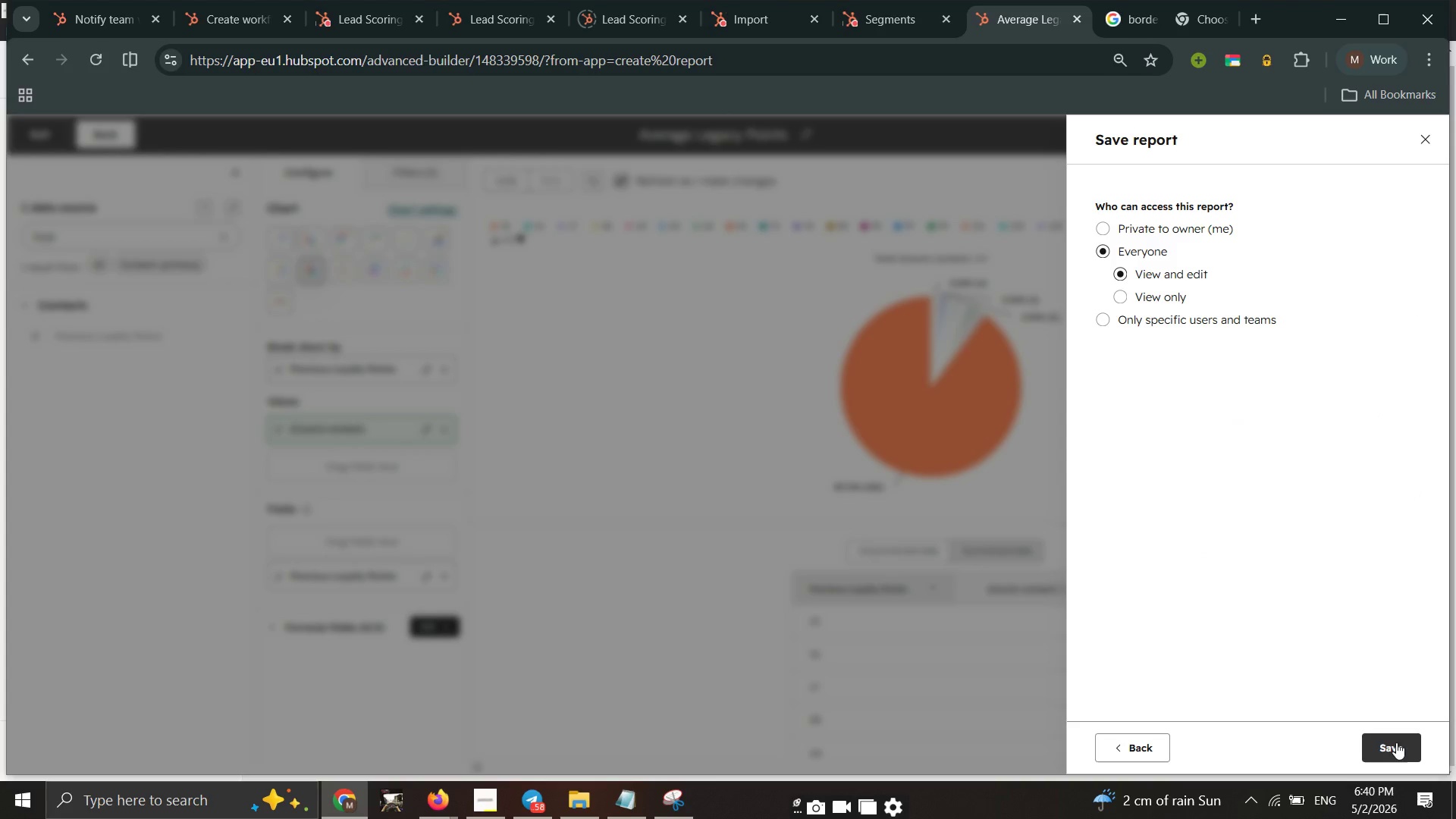 
left_click([1400, 753])
 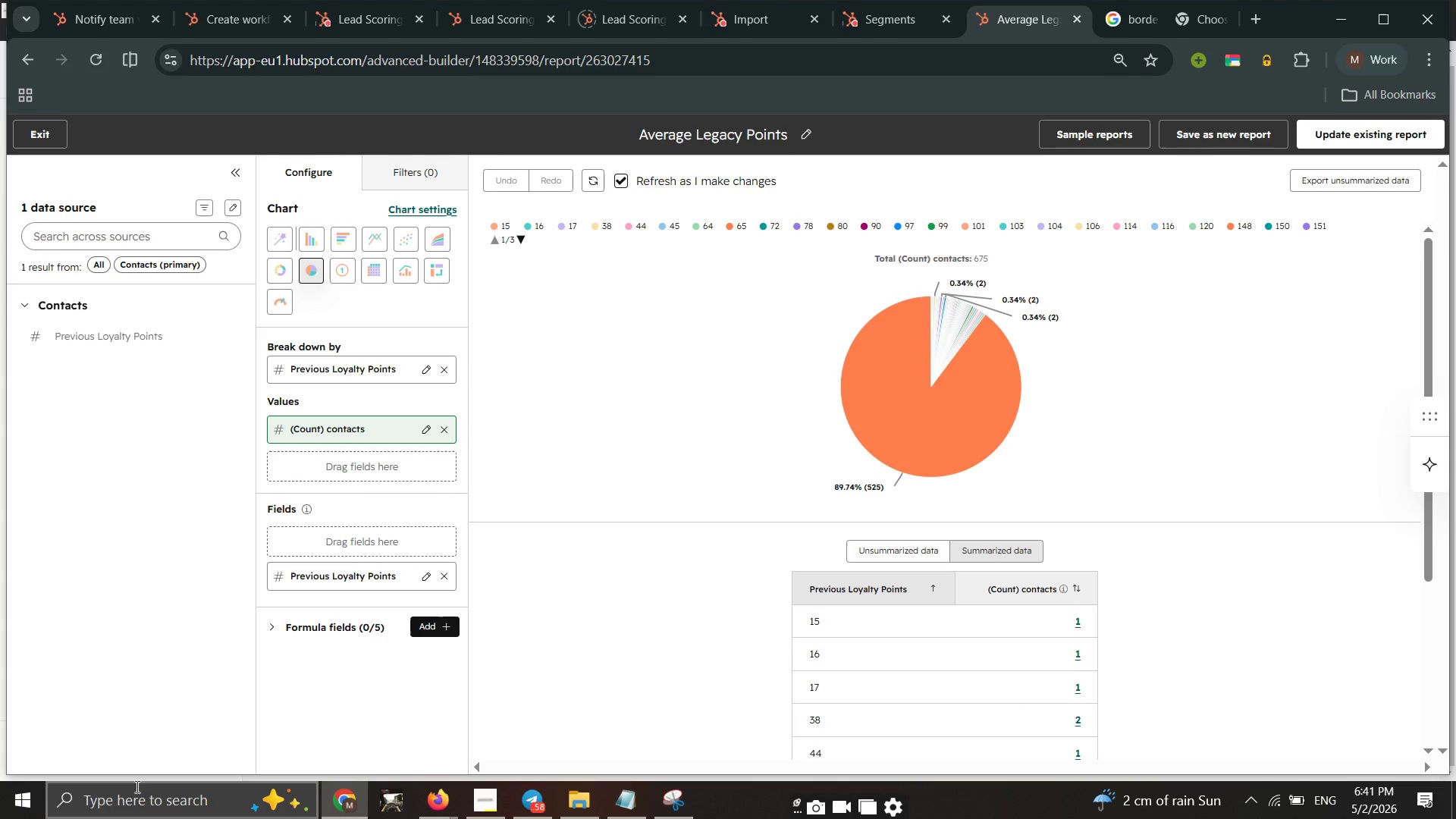 
wait(22.3)
 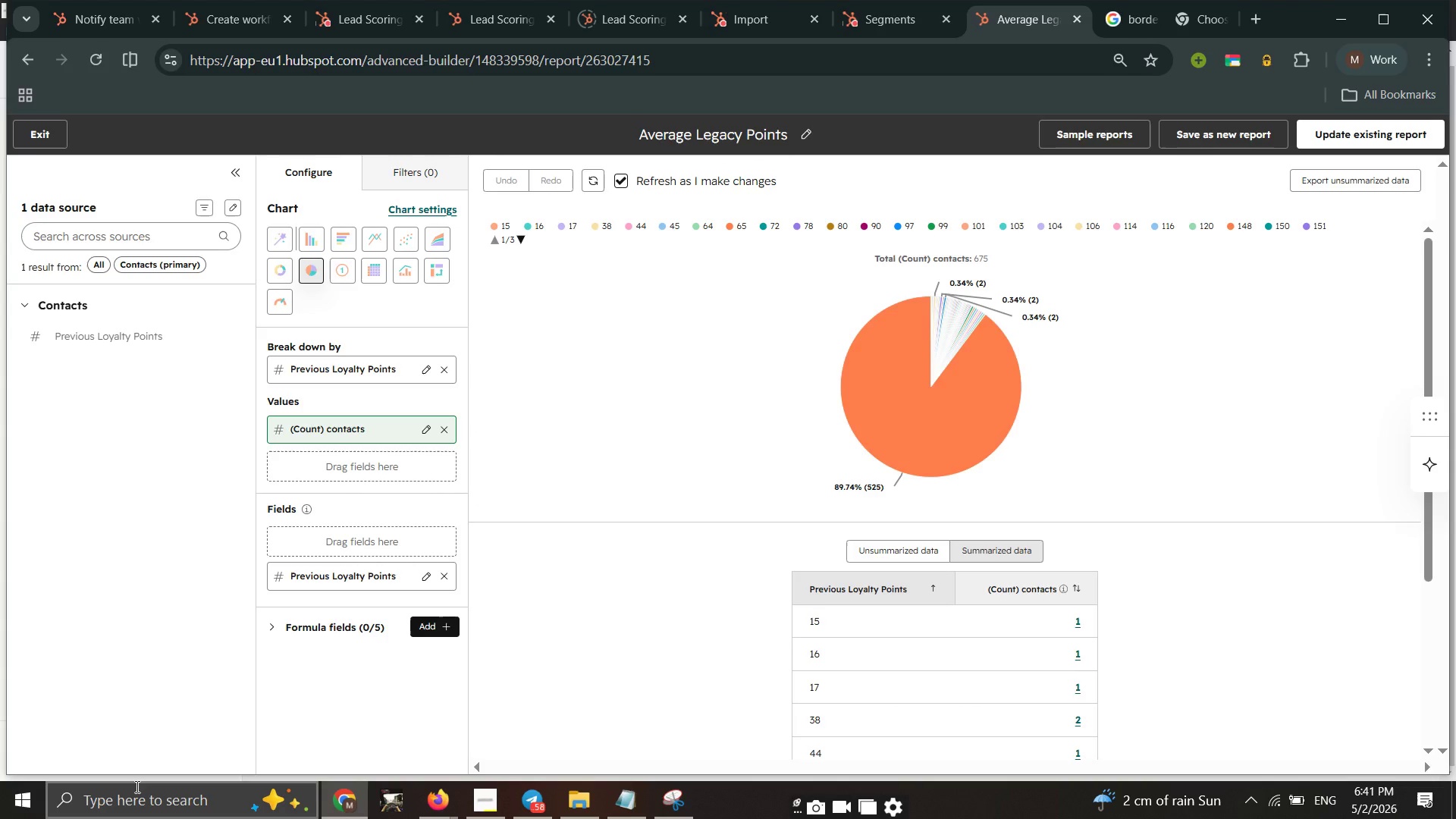 
left_click([54, 123])
 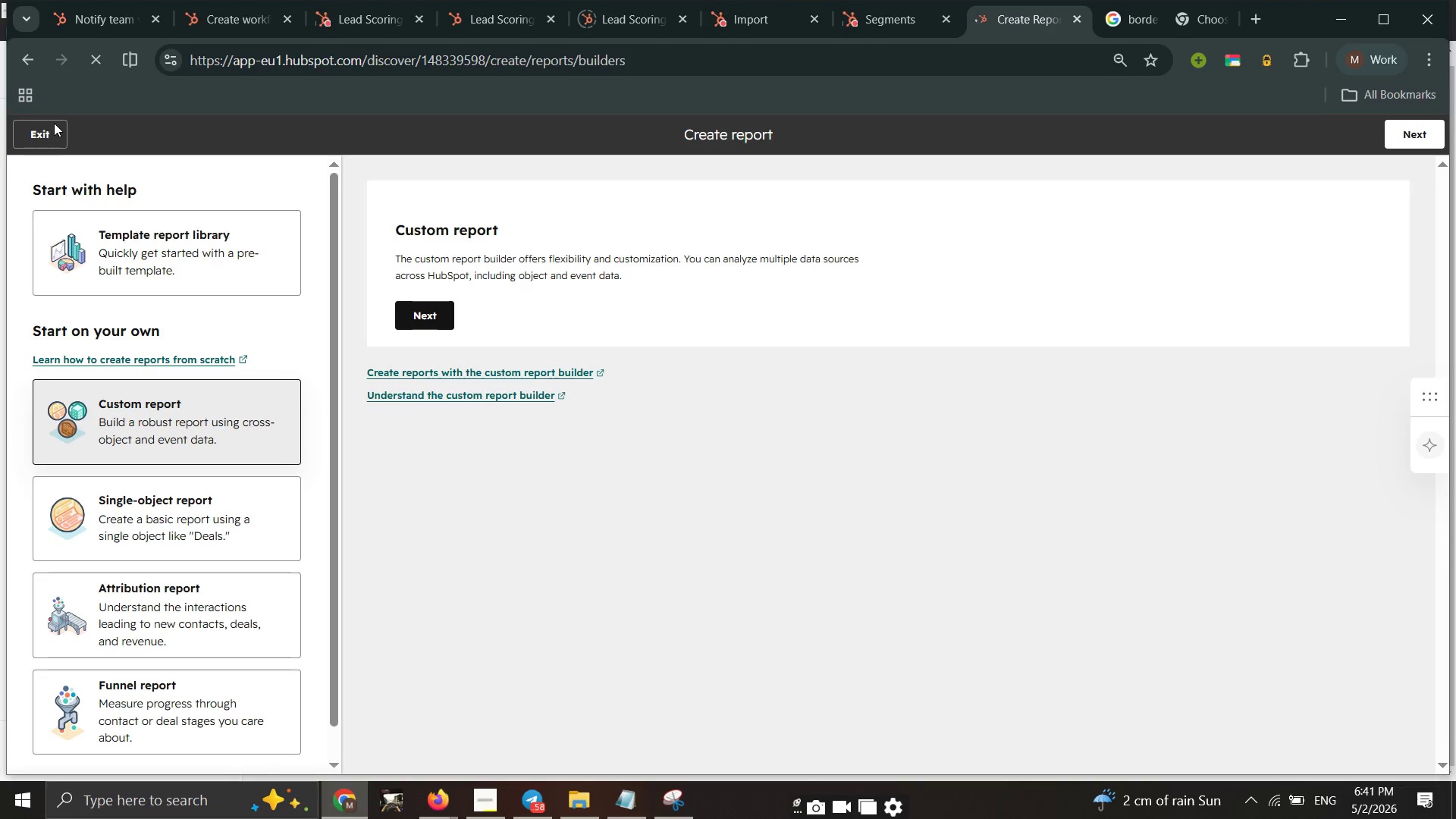 
wait(9.08)
 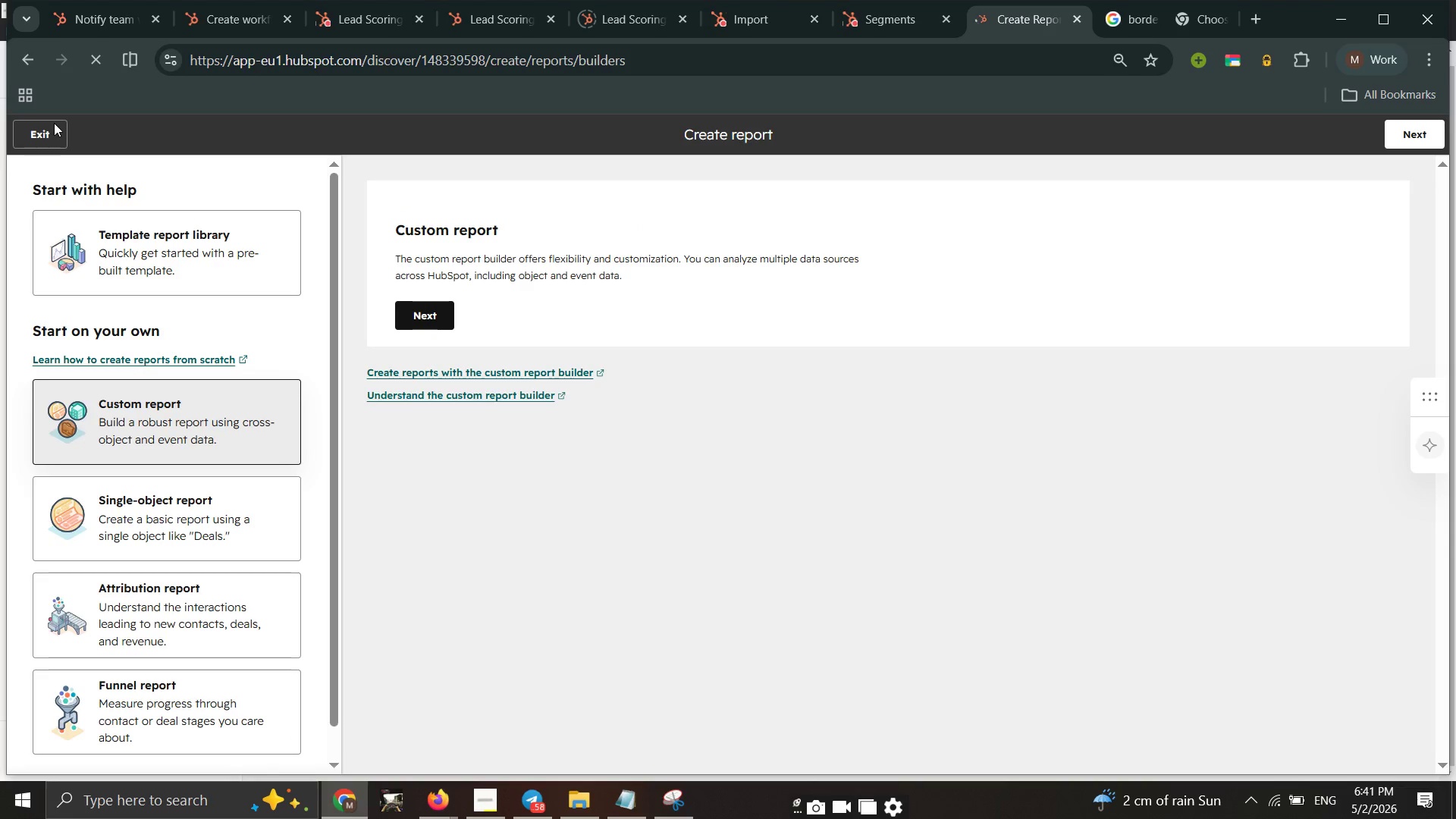 
left_click([163, 520])
 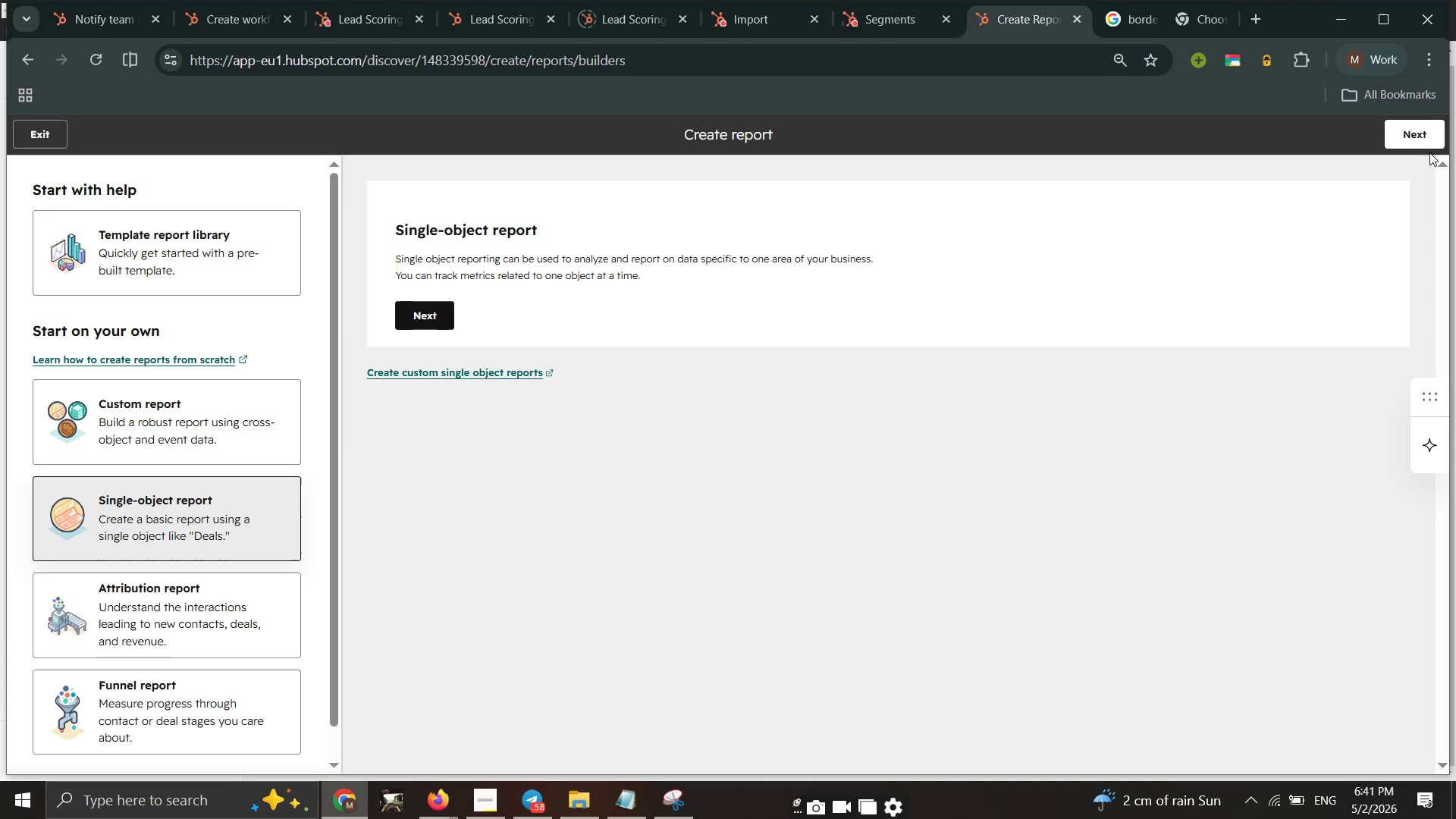 
left_click([1407, 143])
 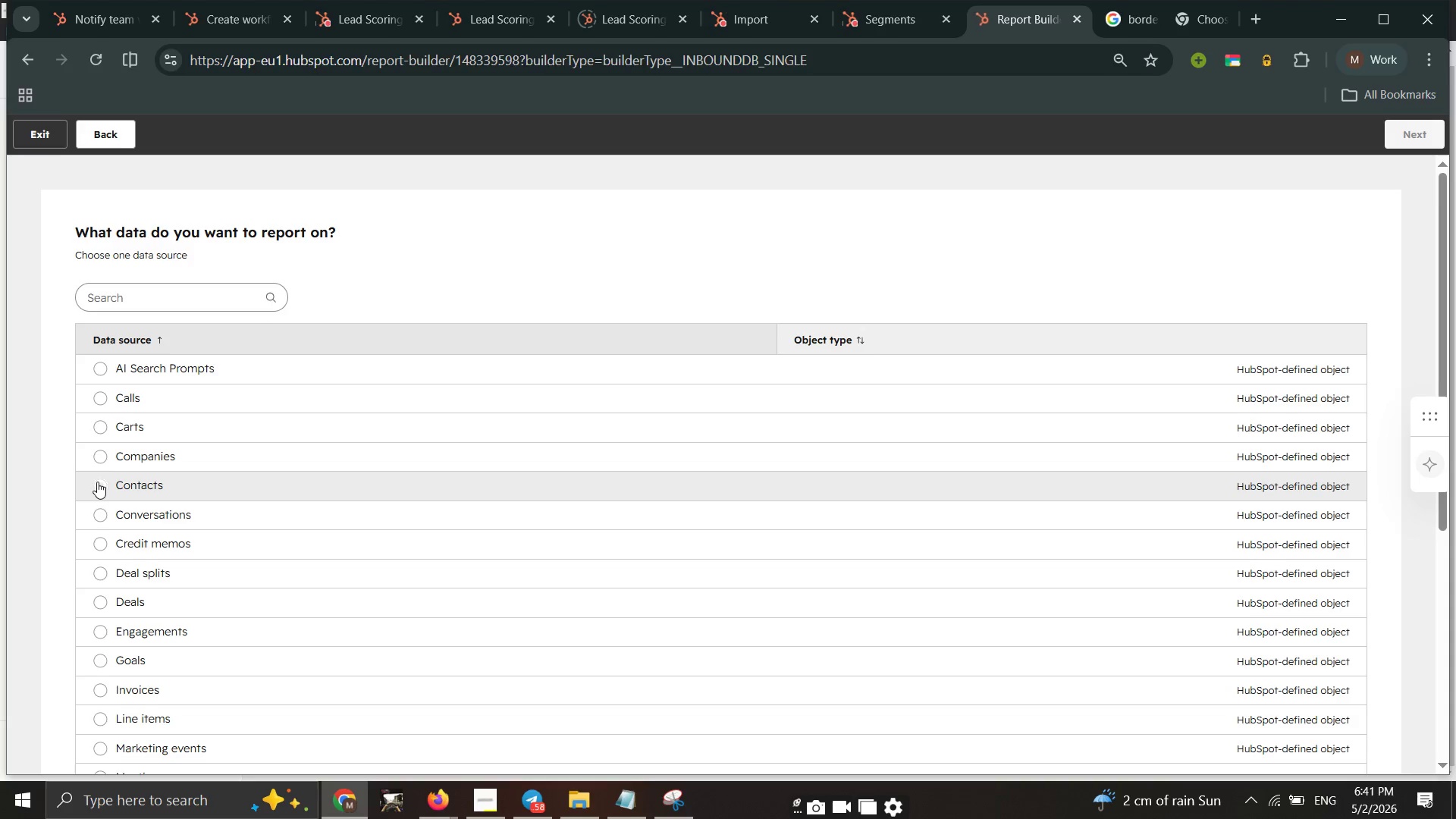 
wait(20.3)
 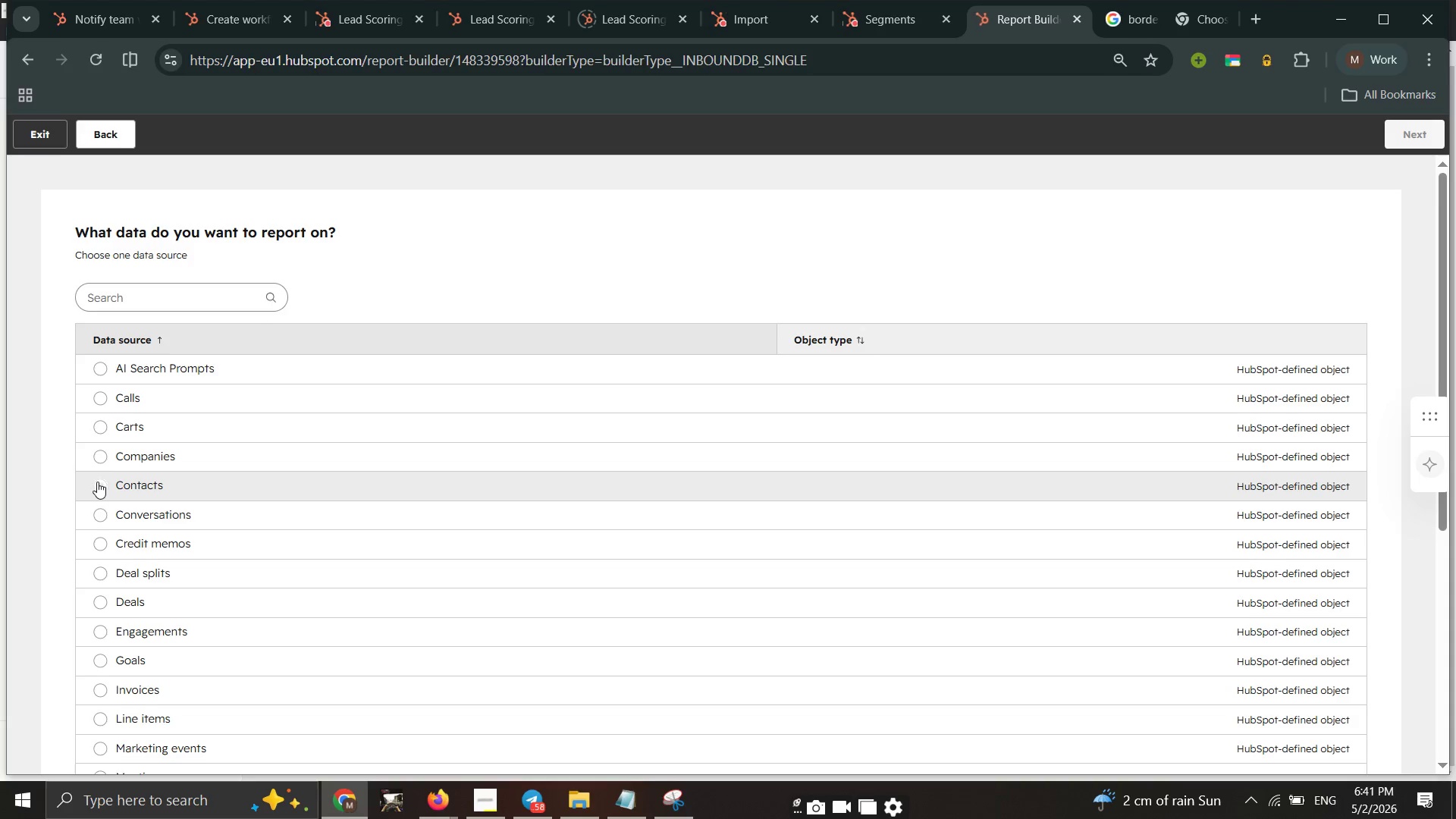 
left_click([1408, 136])
 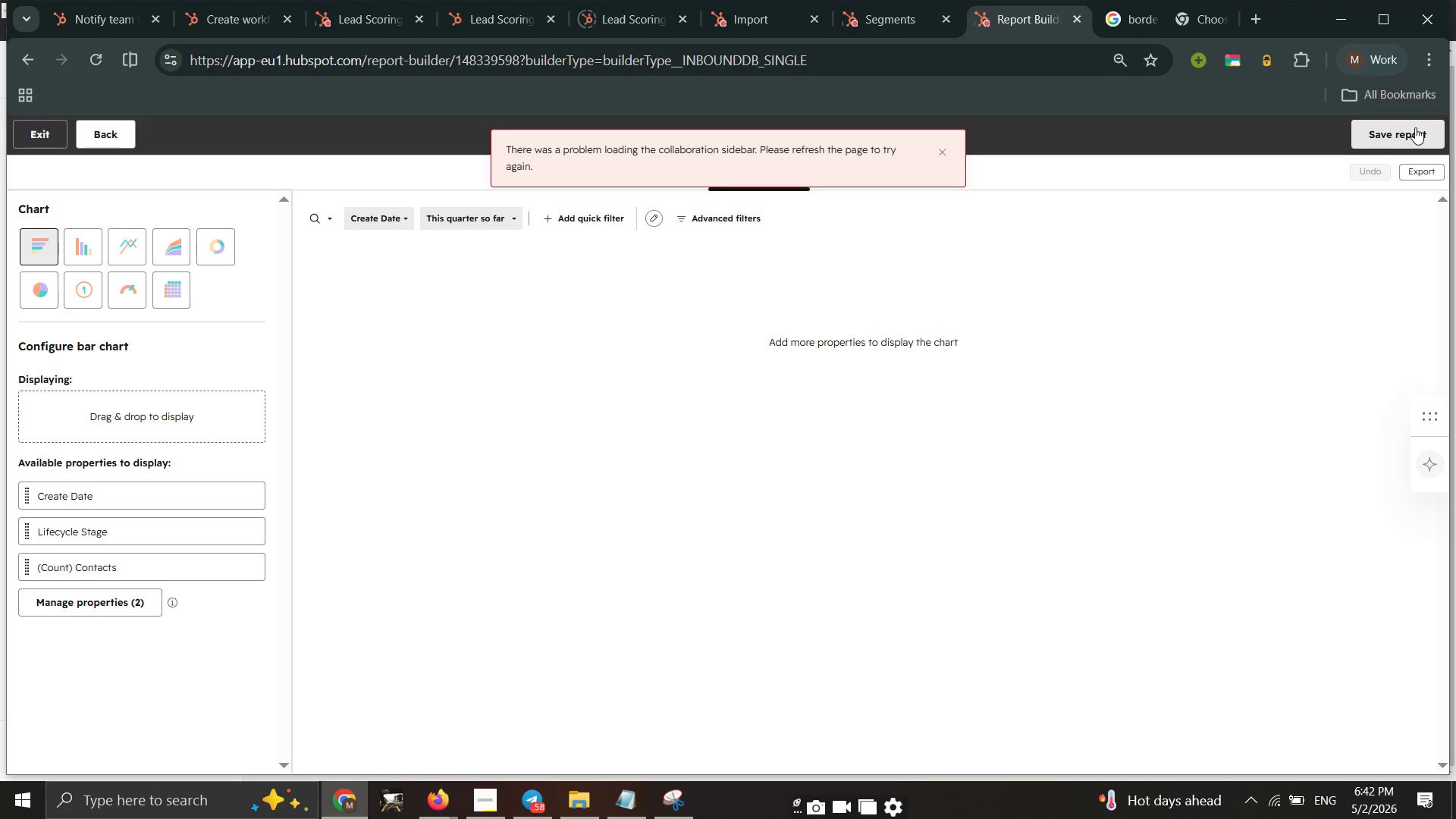 
wait(57.98)
 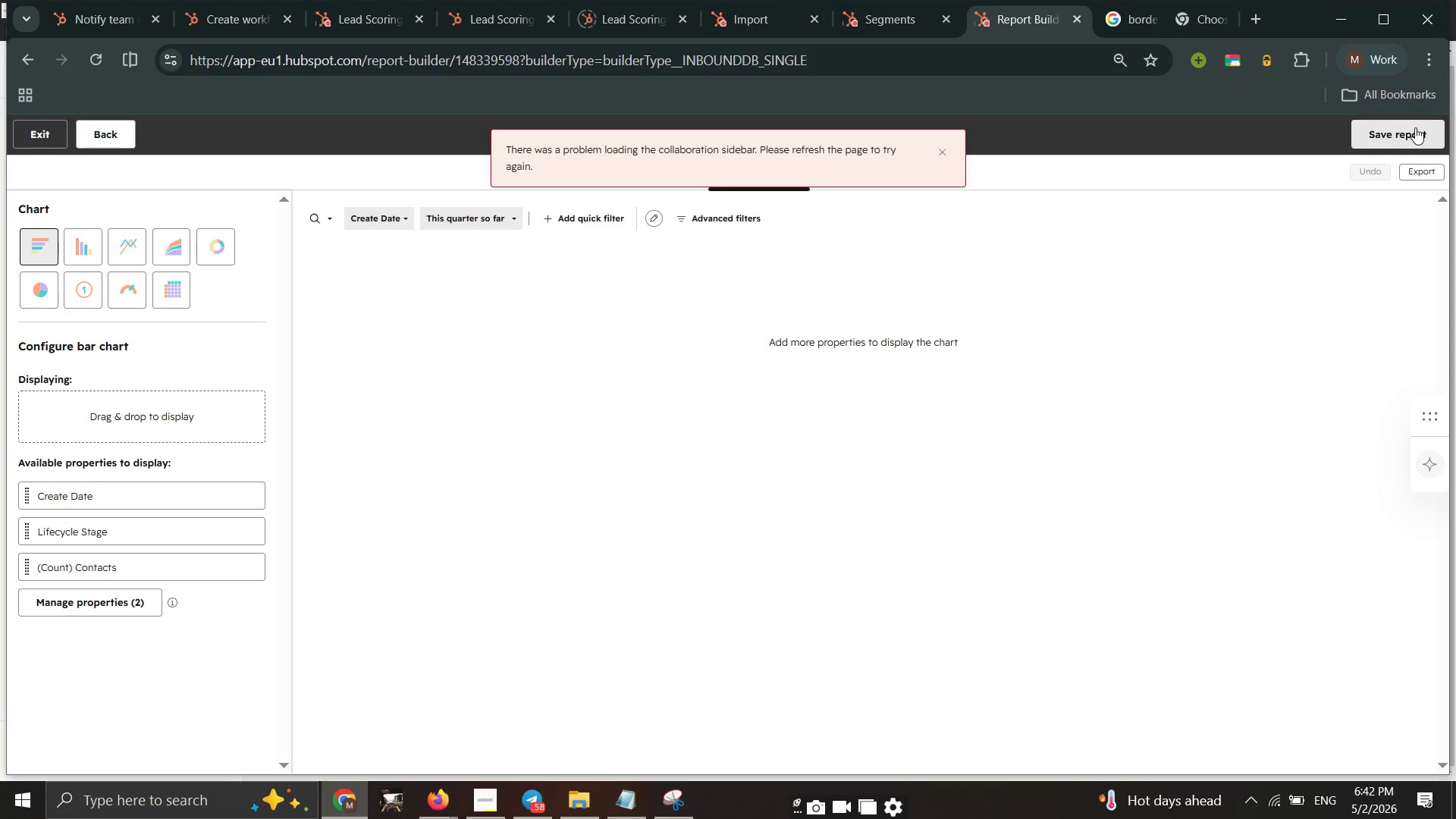 
left_click([1440, 124])
 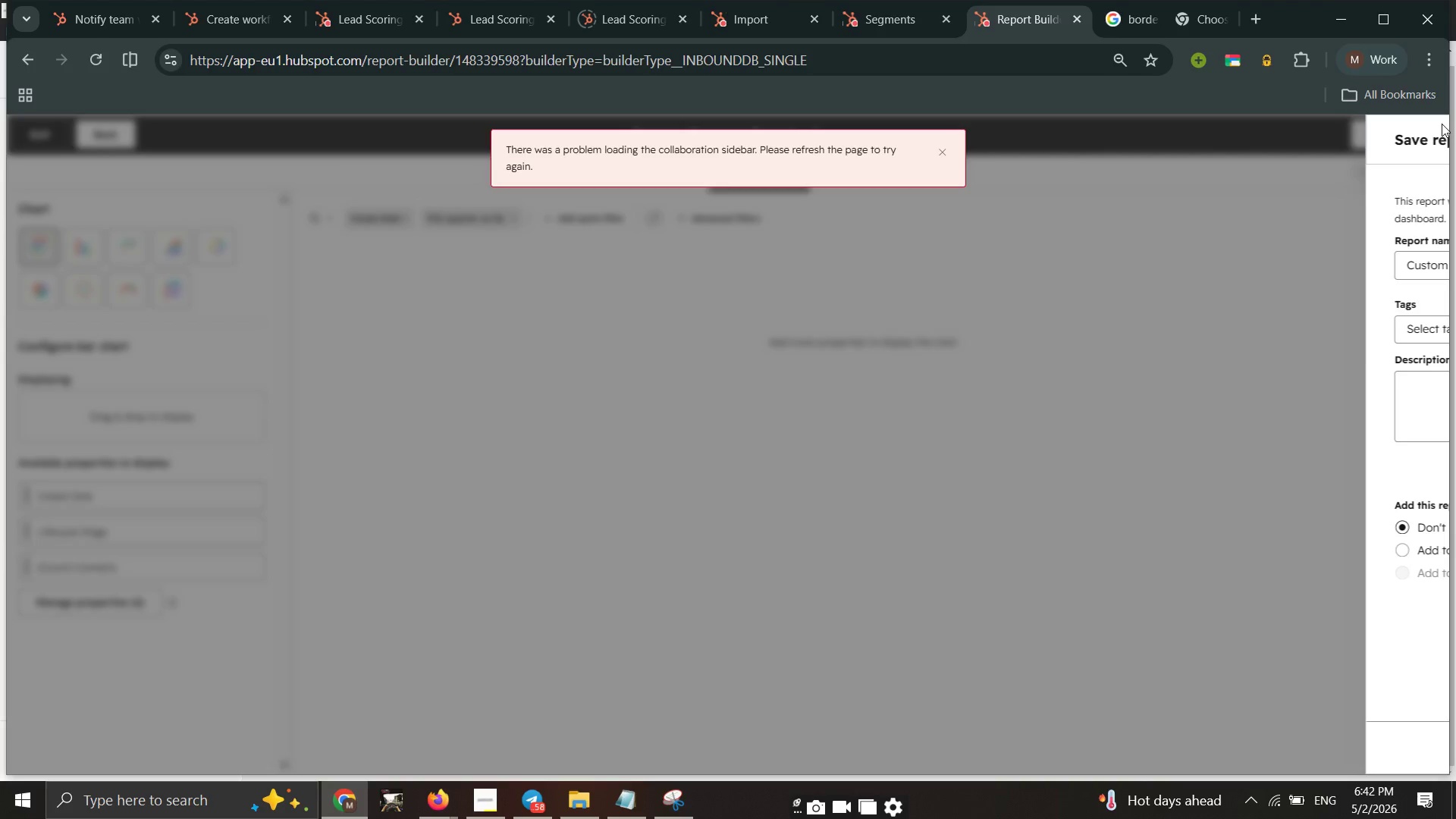 
left_click([1442, 124])
 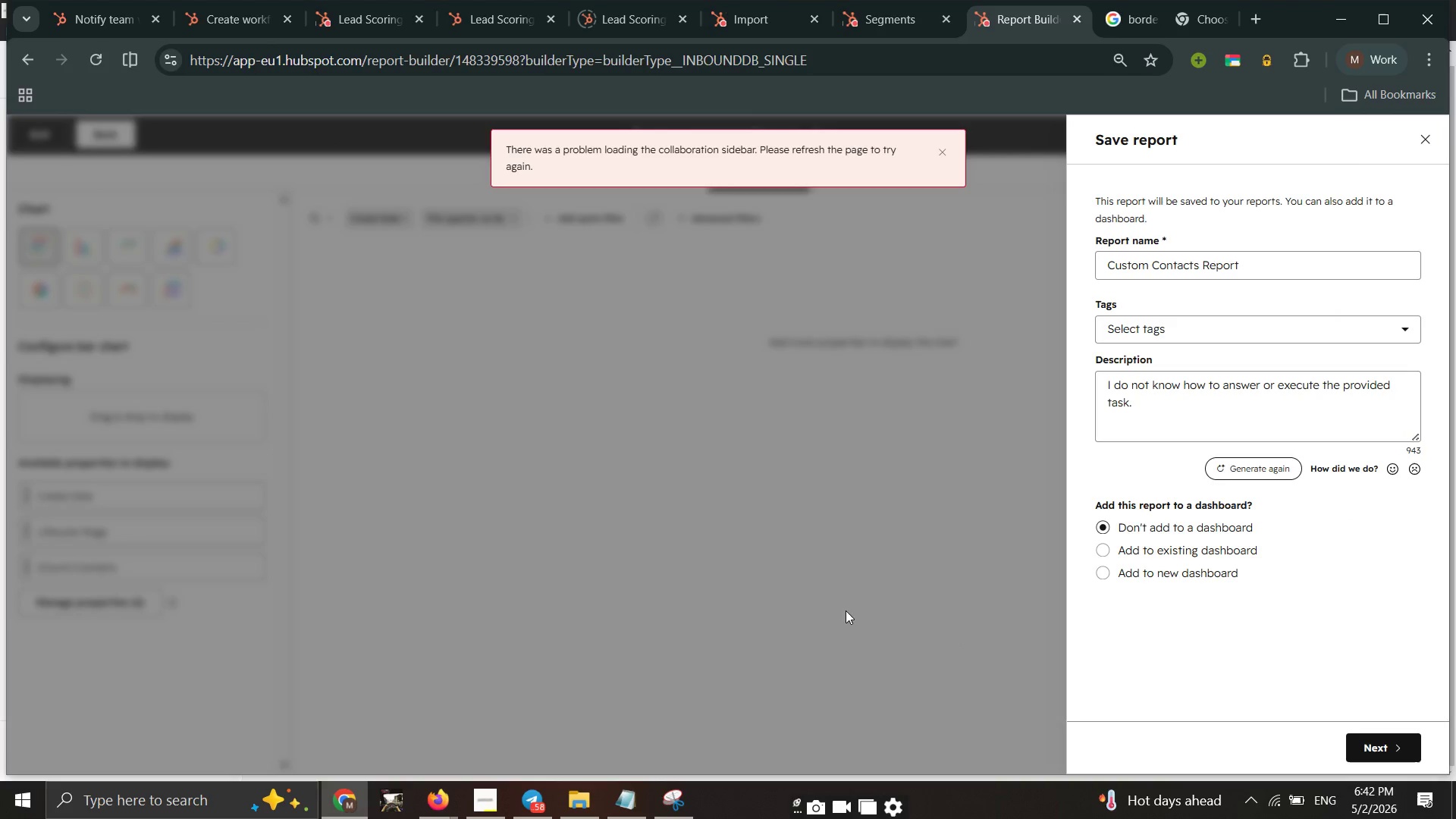 
left_click([1432, 136])
 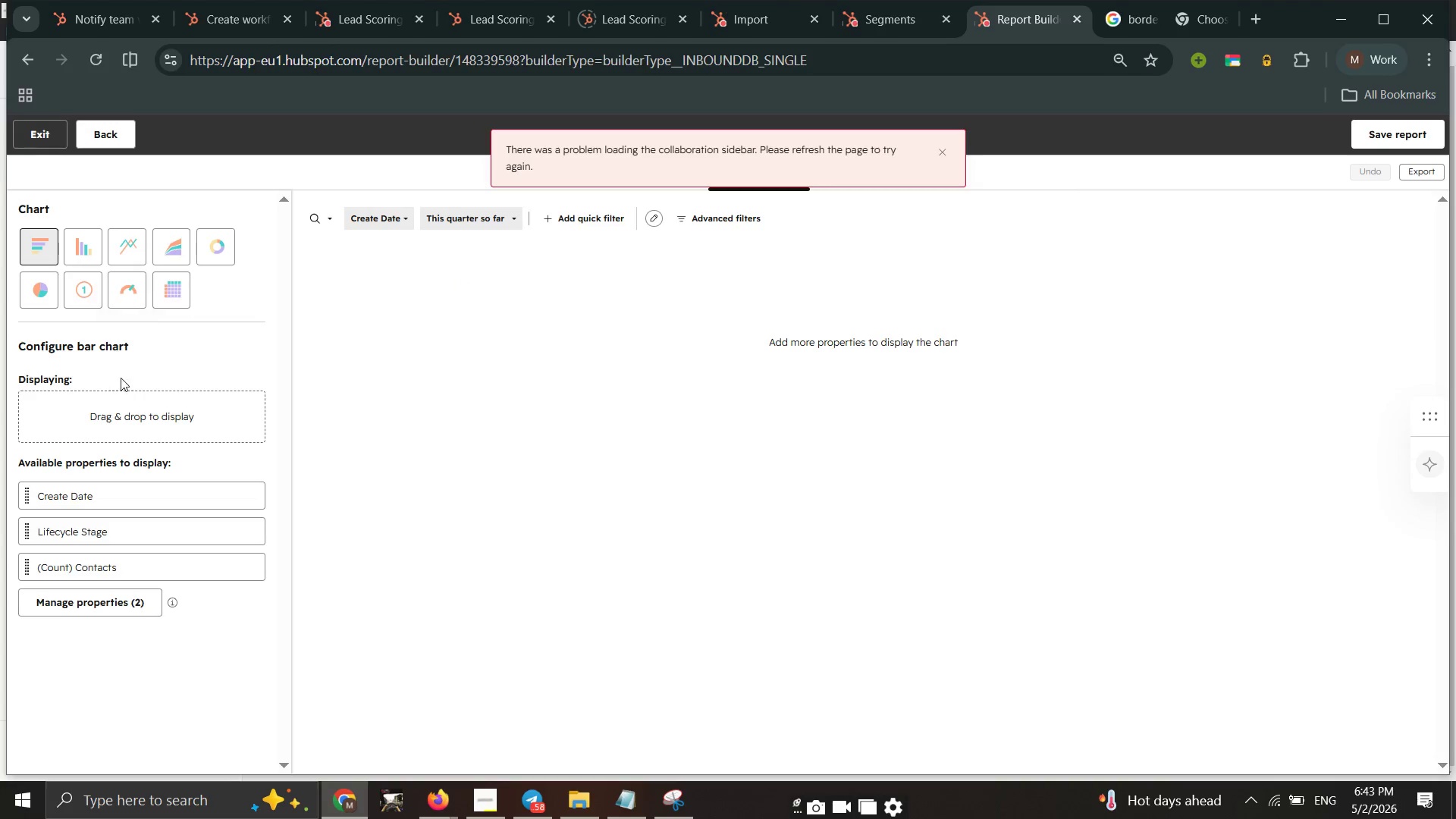 
left_click([107, 417])
 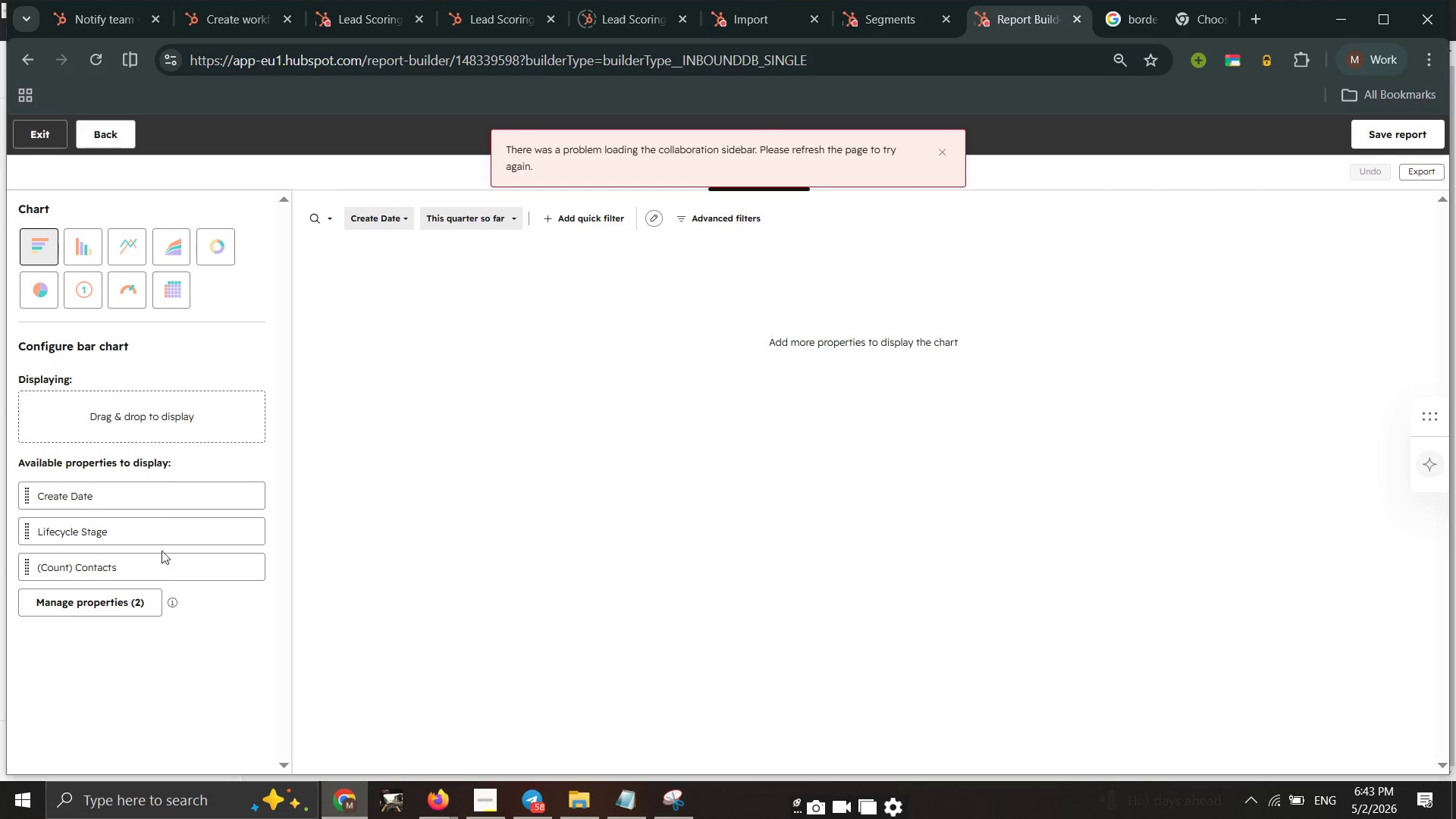 
wait(5.58)
 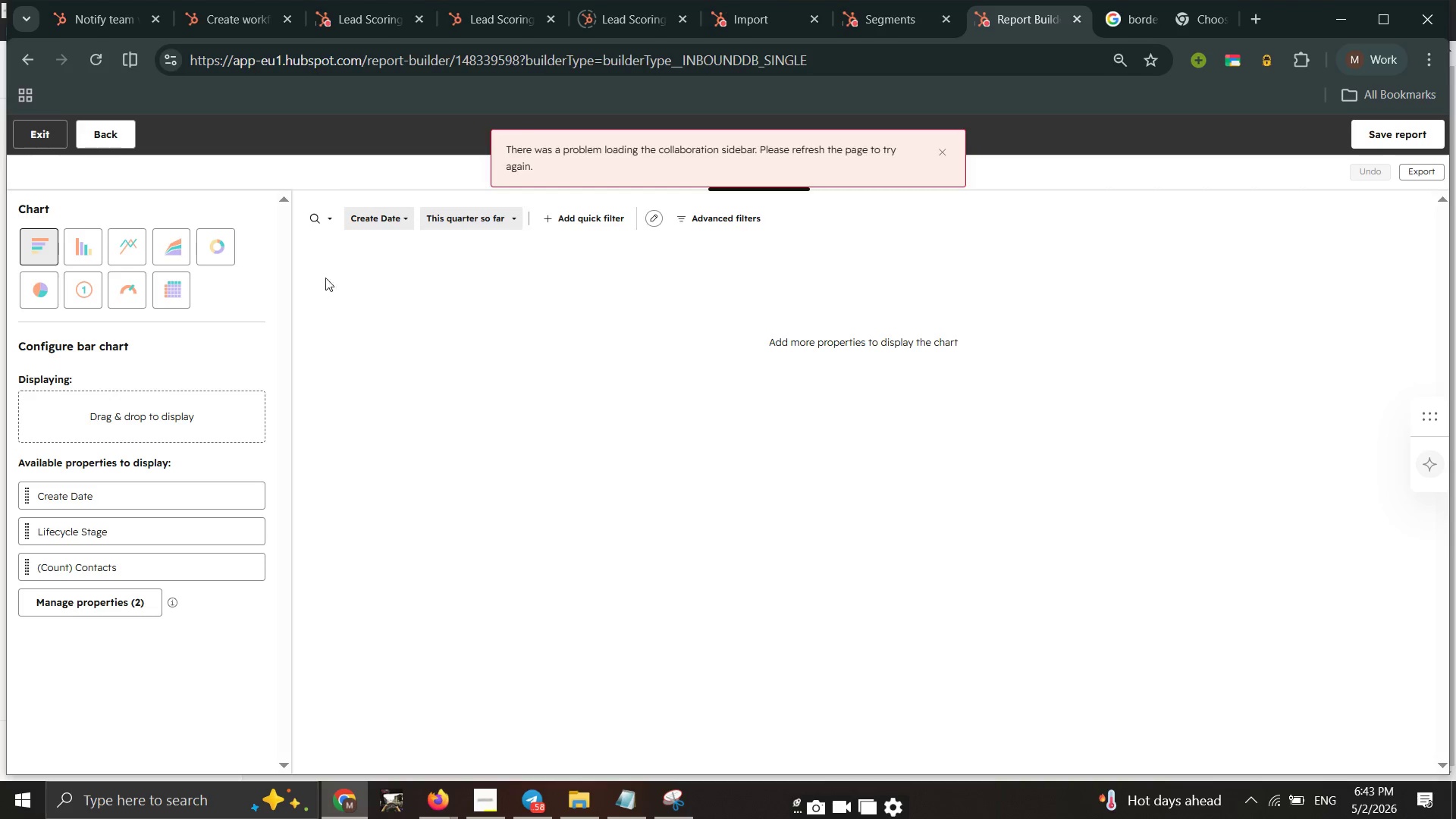 
left_click([150, 566])
 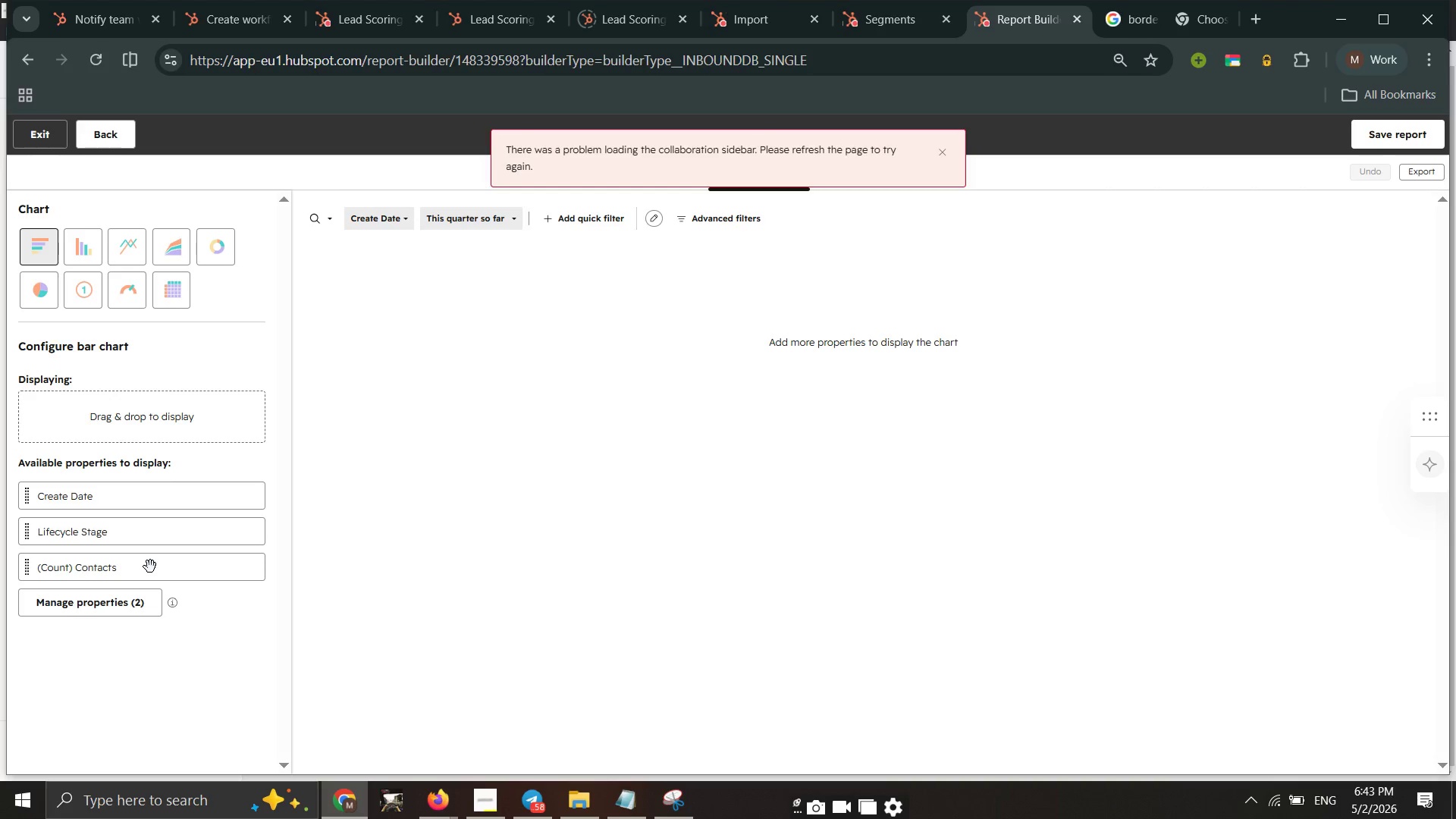 
left_click_drag(start_coordinate=[150, 566], to_coordinate=[234, 363])
 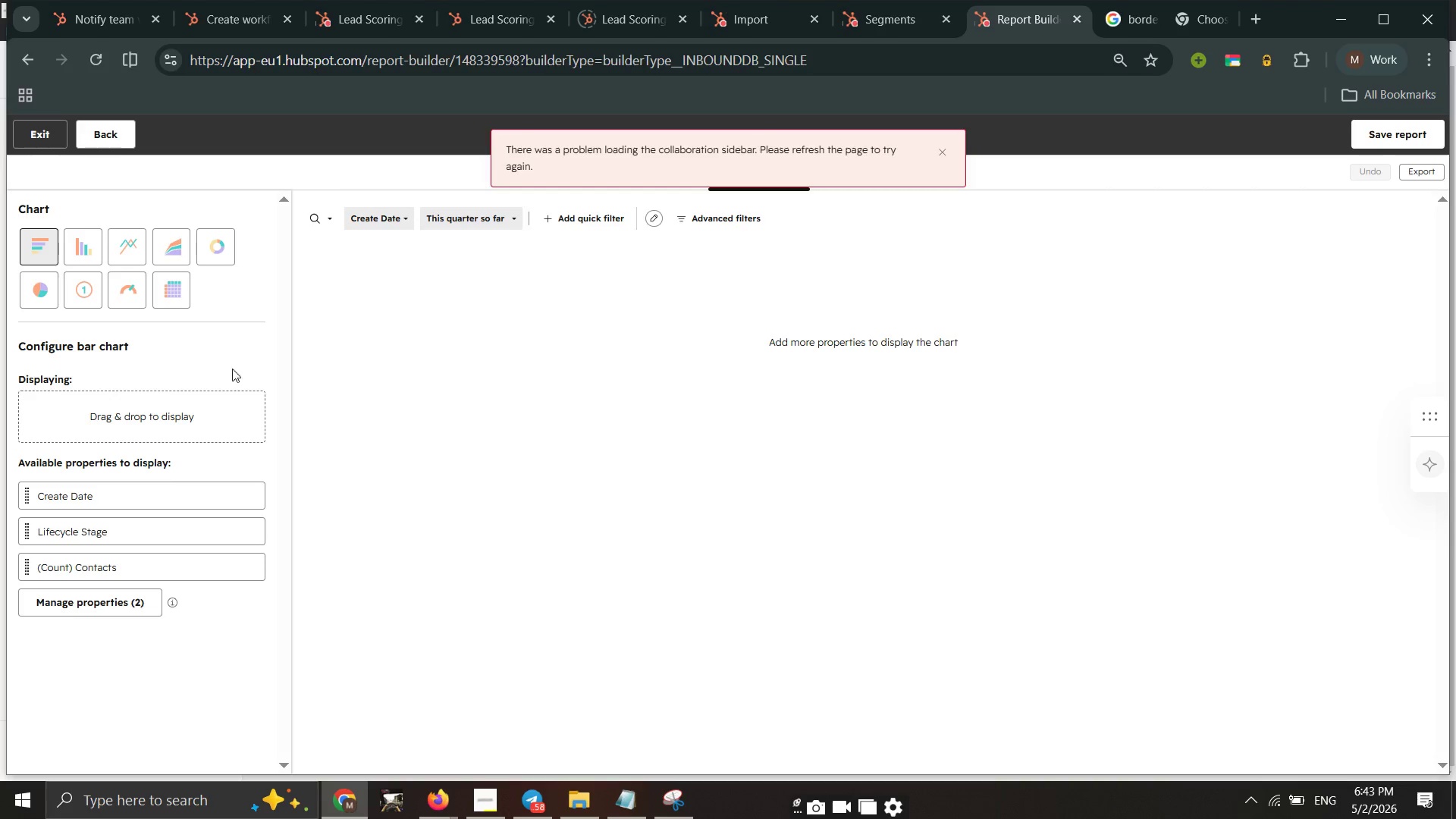 
left_click_drag(start_coordinate=[234, 363], to_coordinate=[210, 400])
 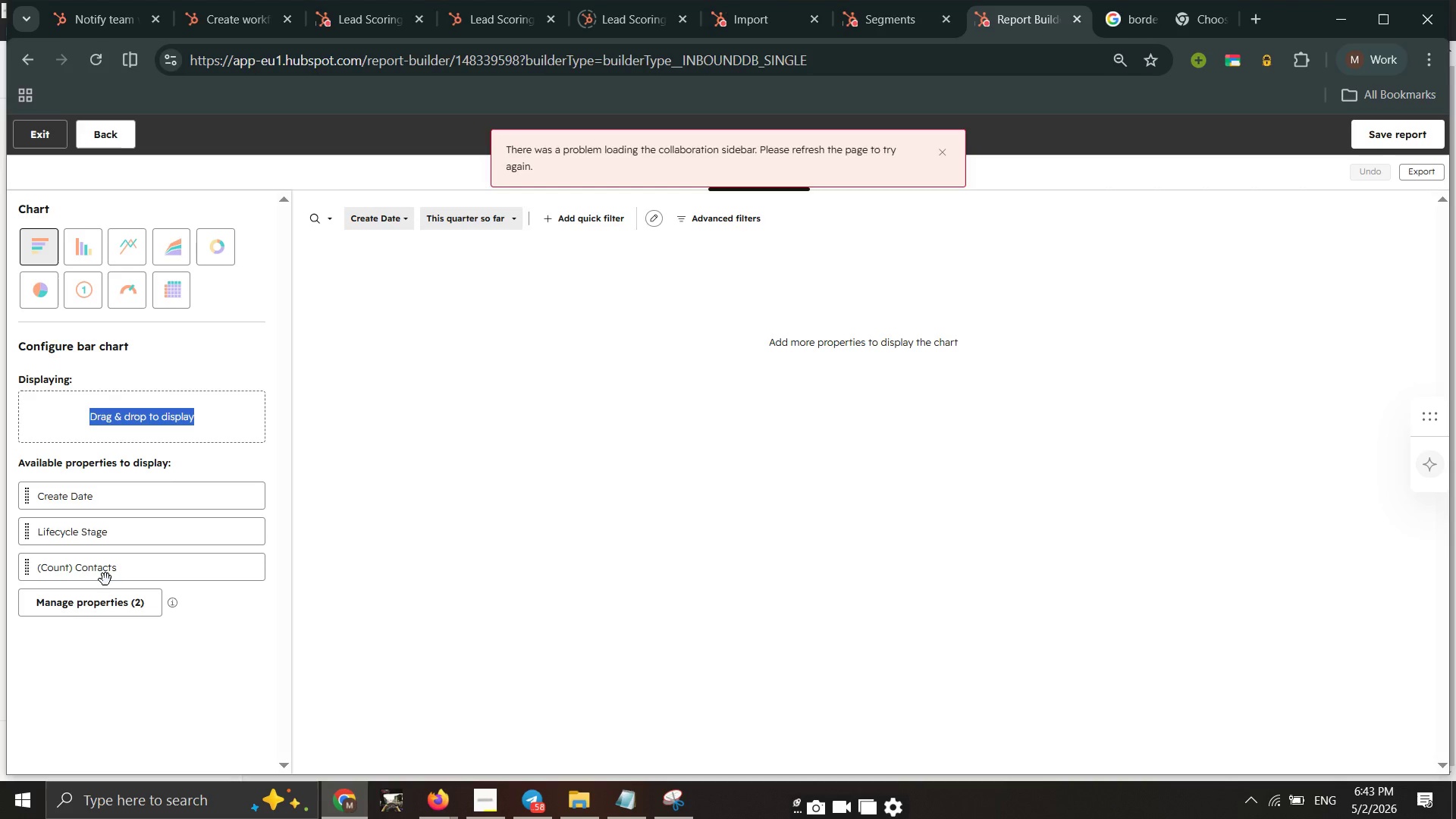 
double_click([105, 579])
 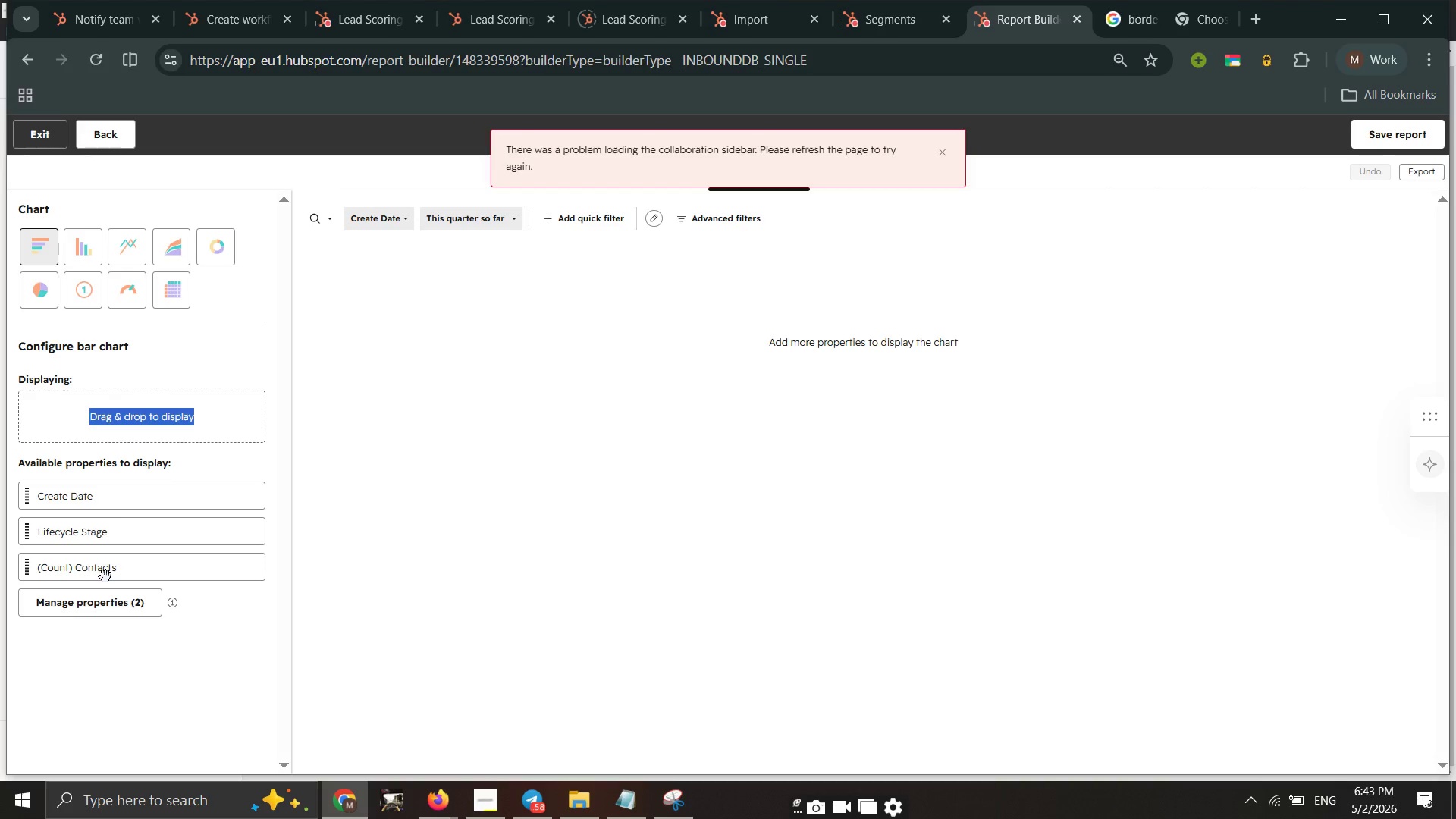 
left_click_drag(start_coordinate=[105, 579], to_coordinate=[159, 425])
 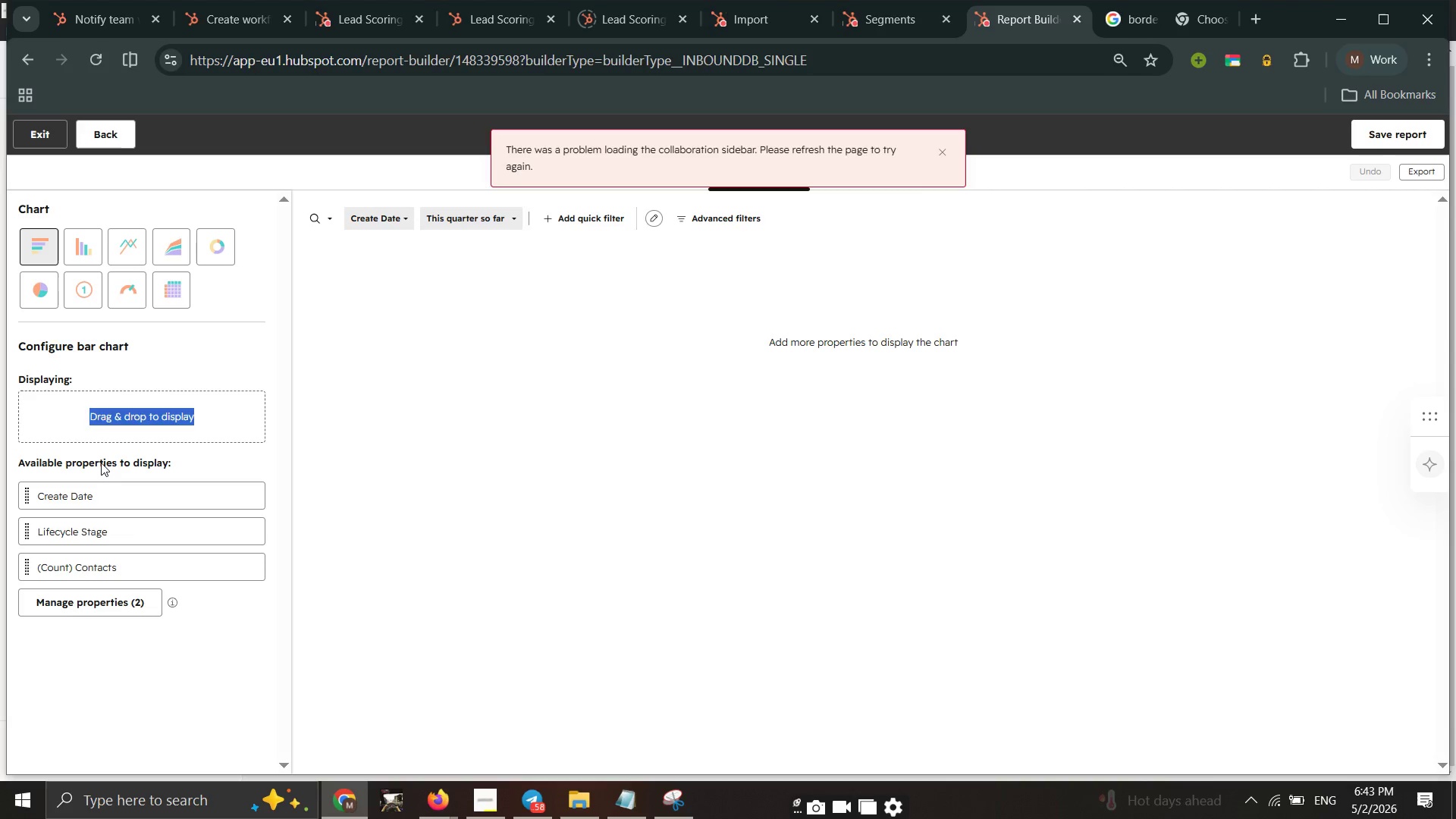 
double_click([101, 463])
 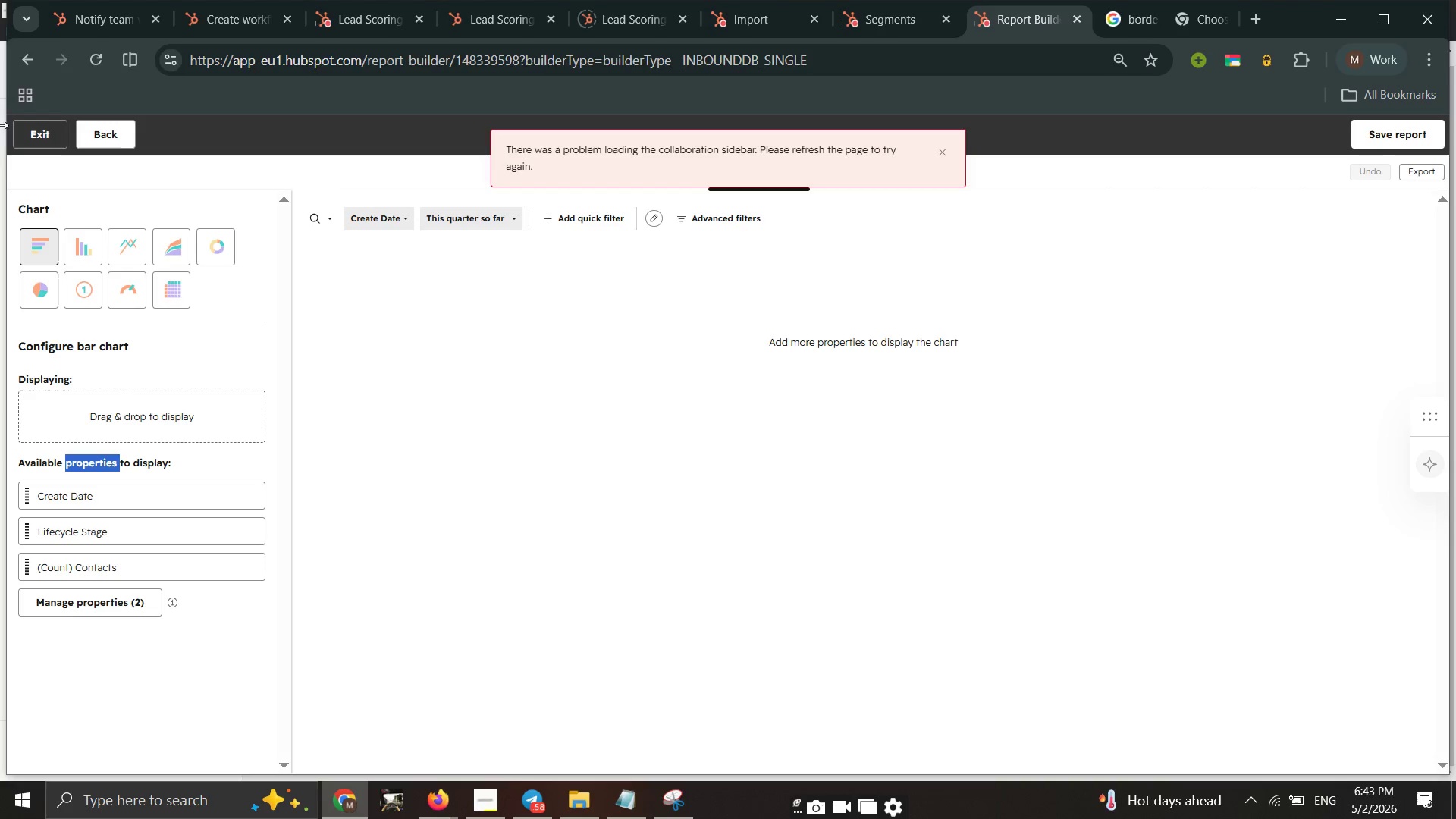 
left_click([27, 136])
 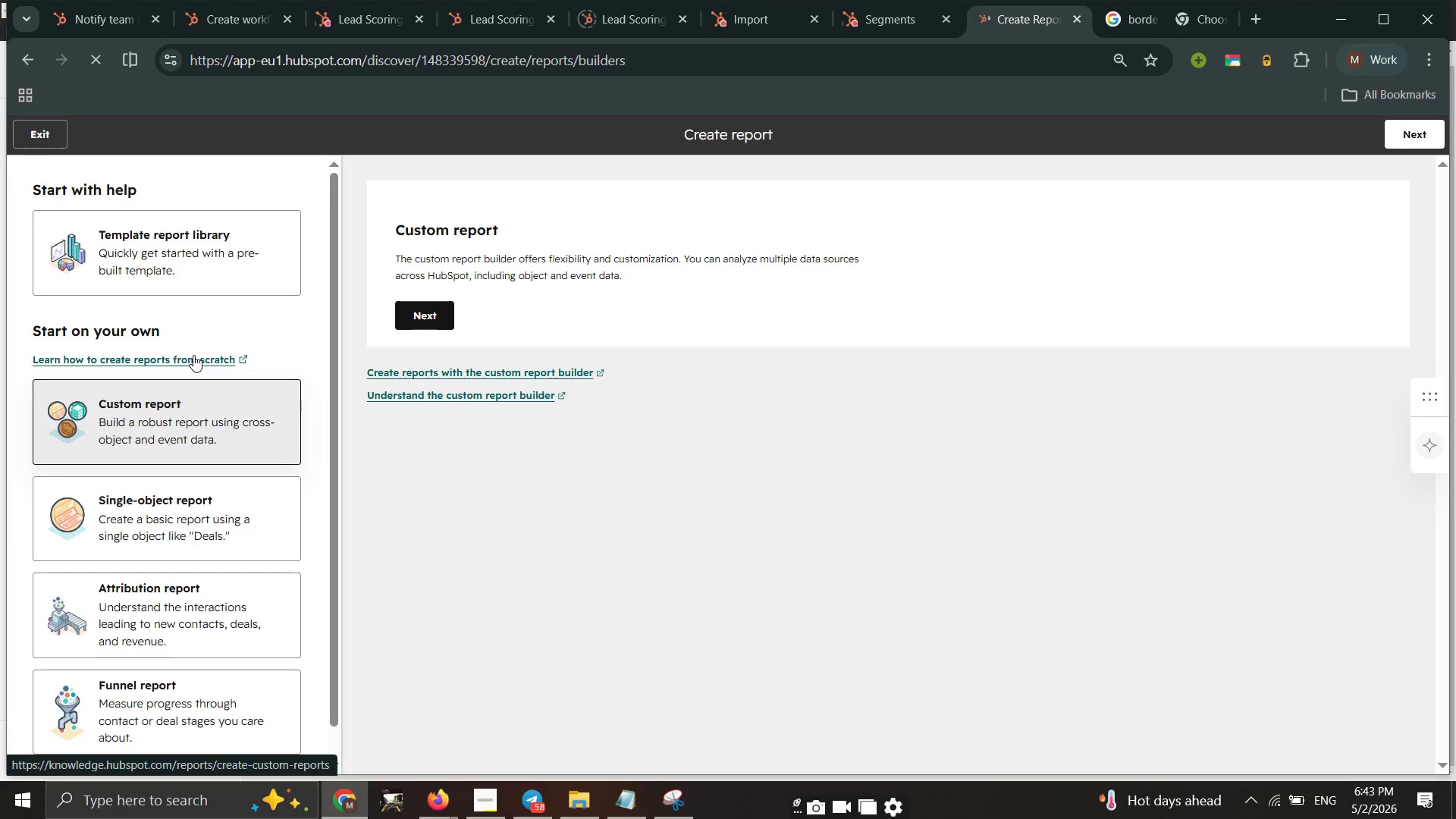 
wait(10.62)
 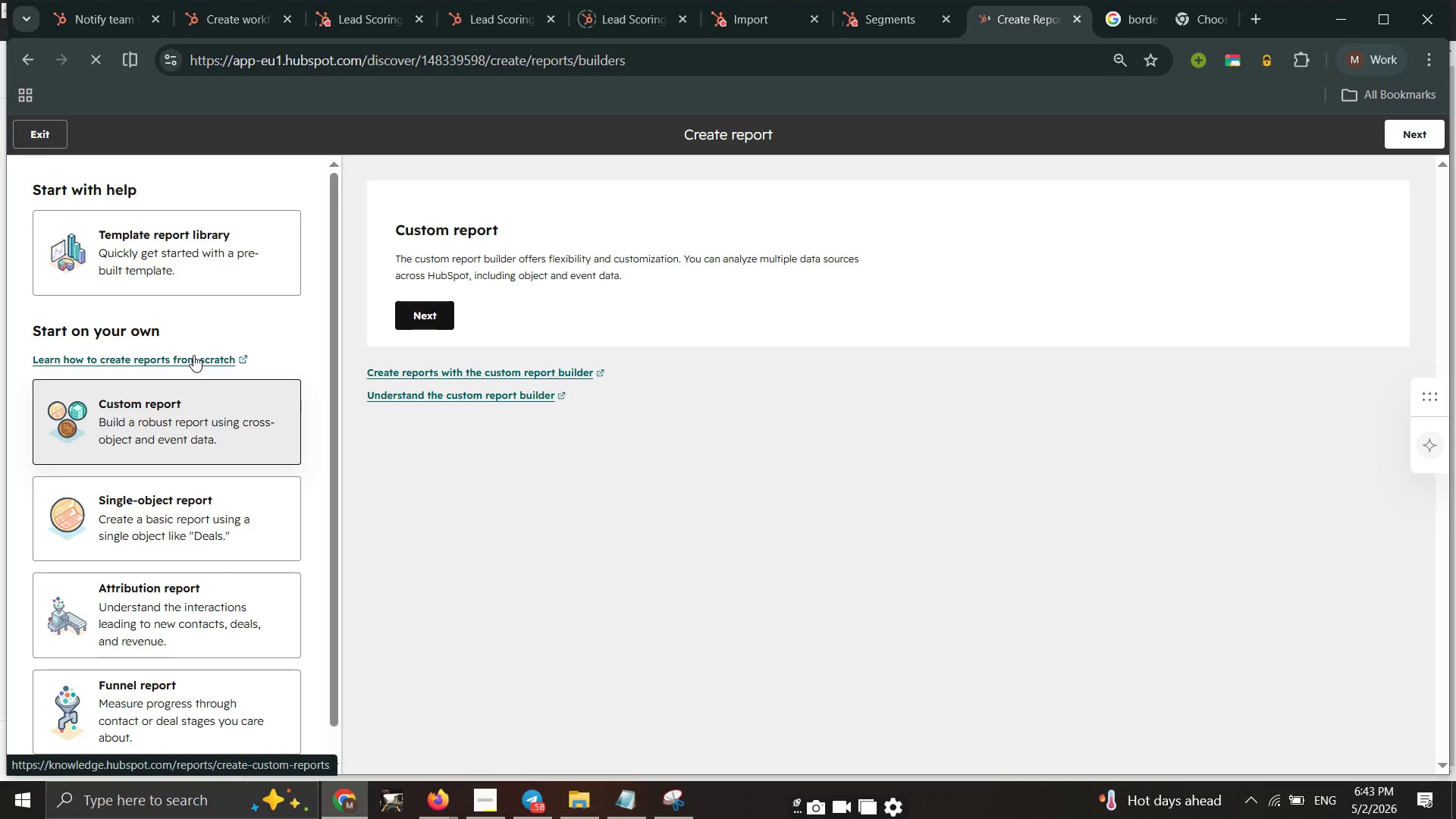 
left_click([481, 806])